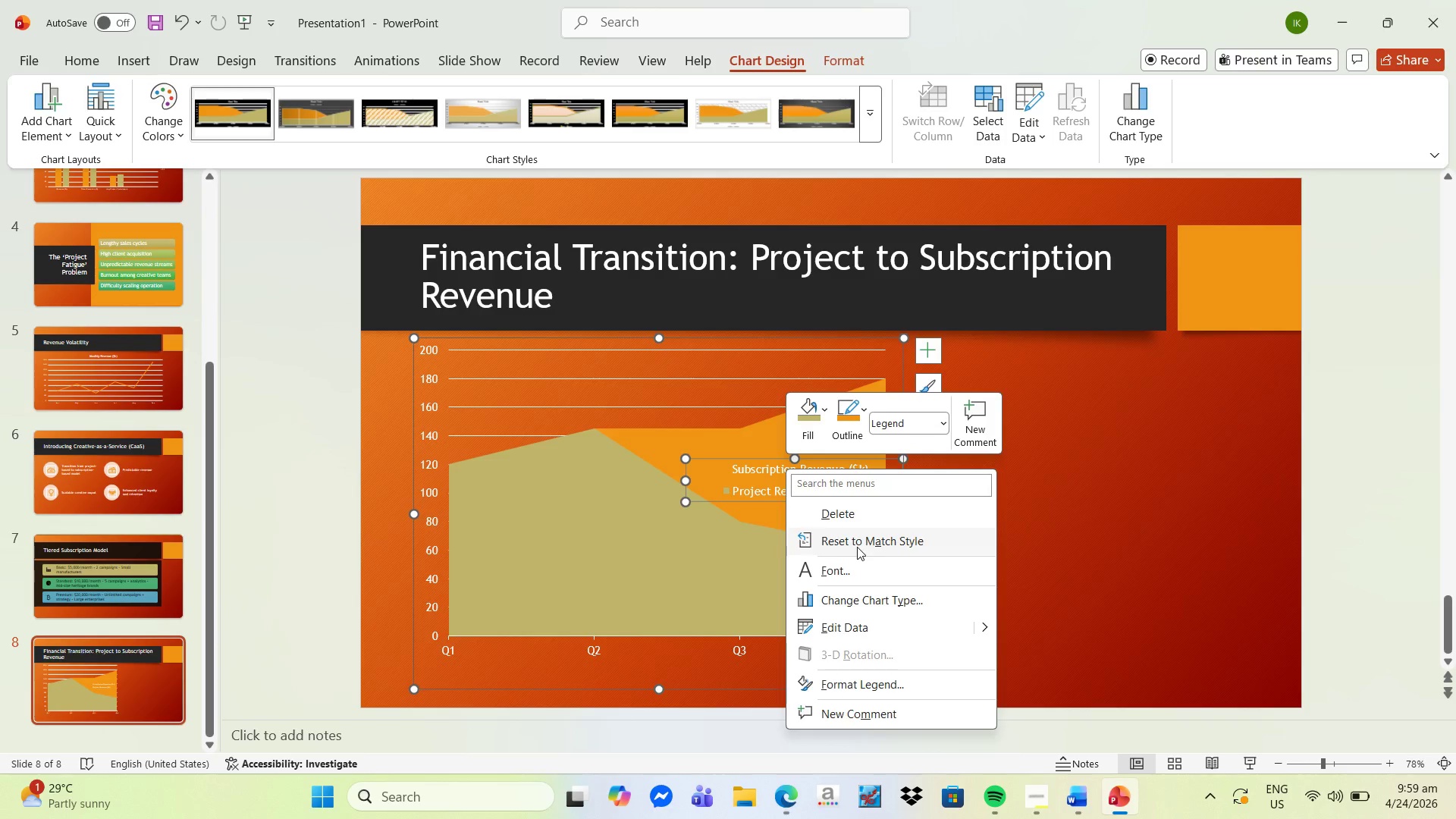 
left_click([1102, 595])
 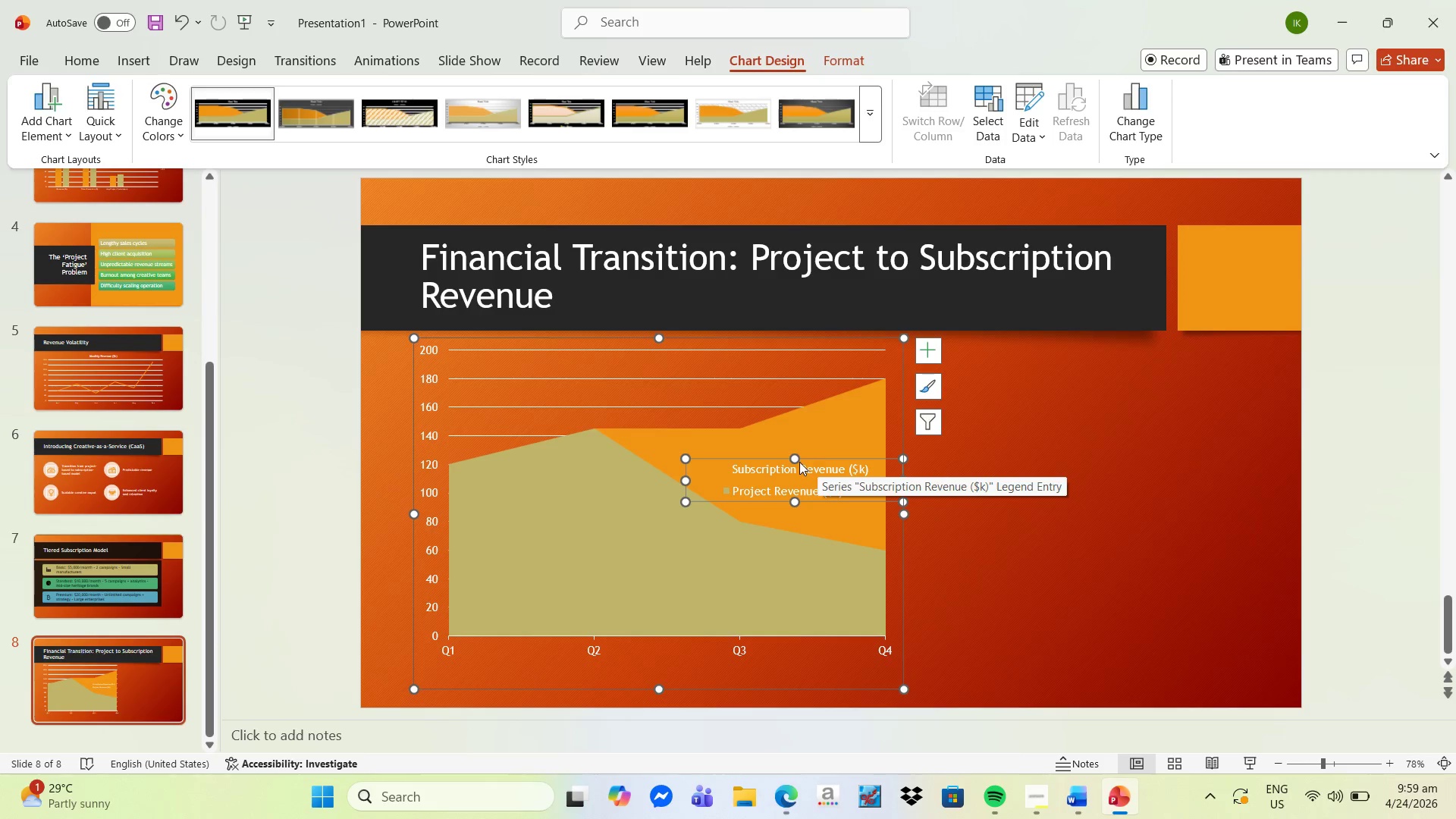 
wait(6.41)
 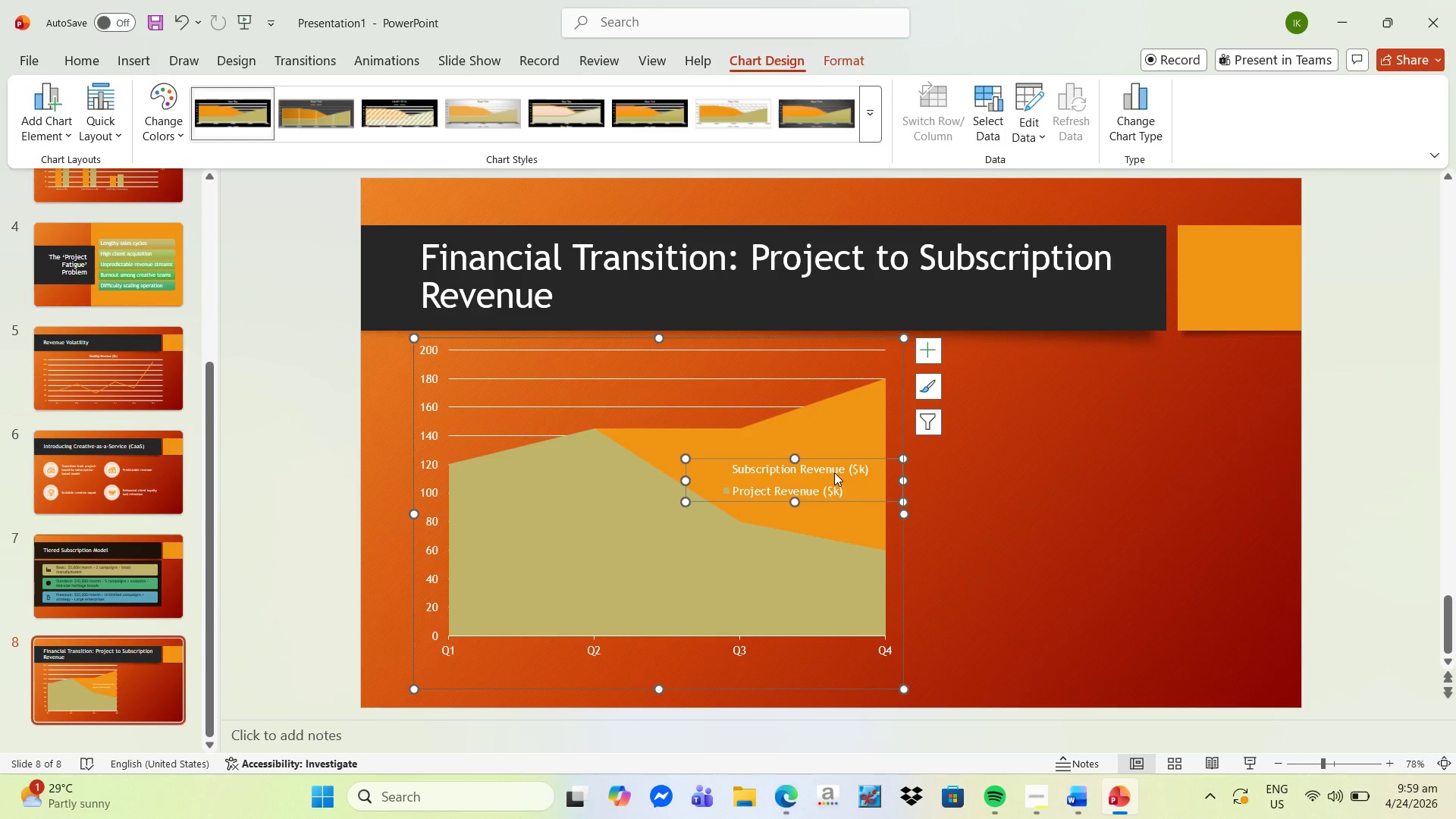 
left_click([869, 386])
 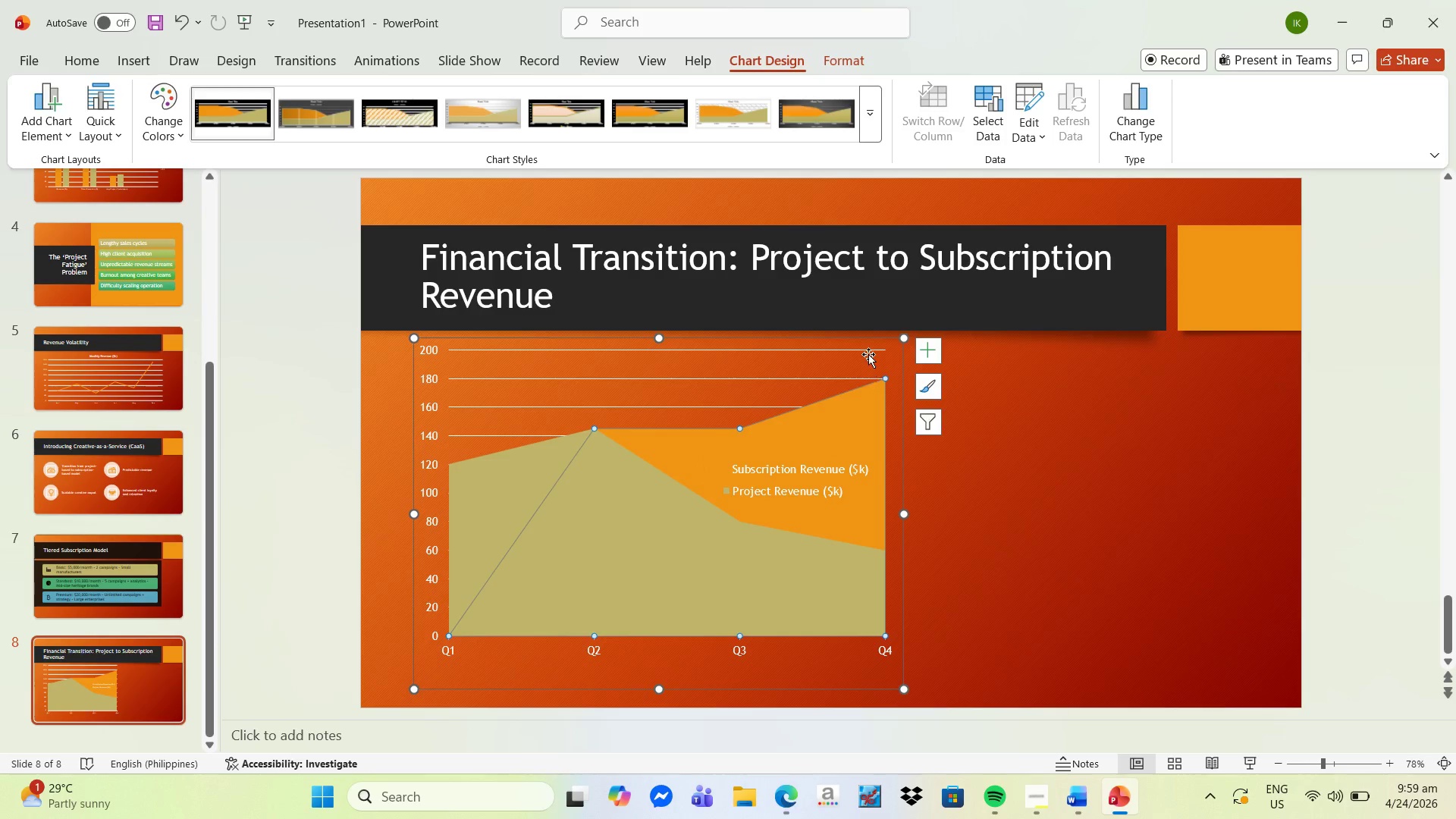 
left_click([867, 353])
 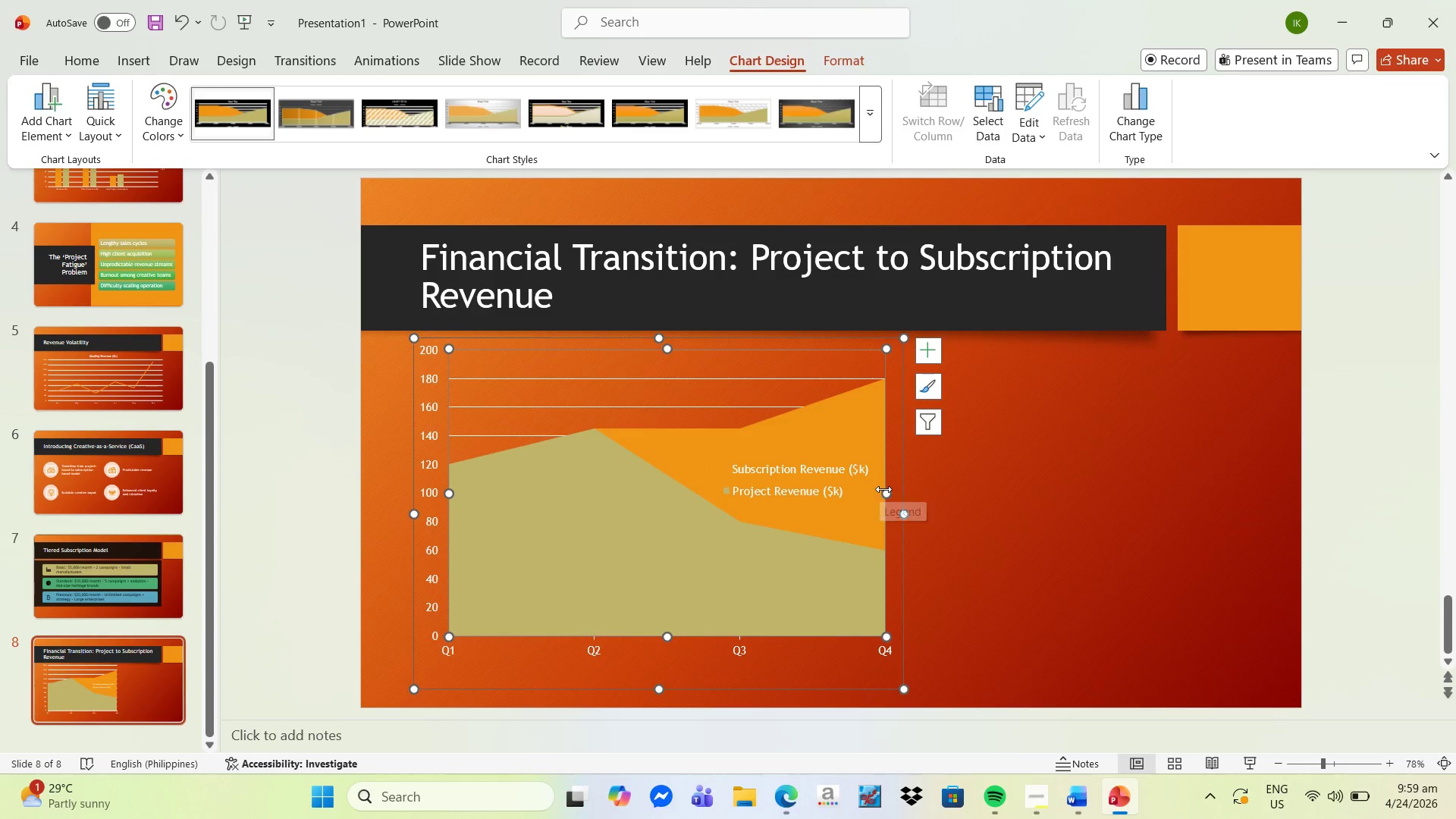 
left_click_drag(start_coordinate=[885, 491], to_coordinate=[774, 511])
 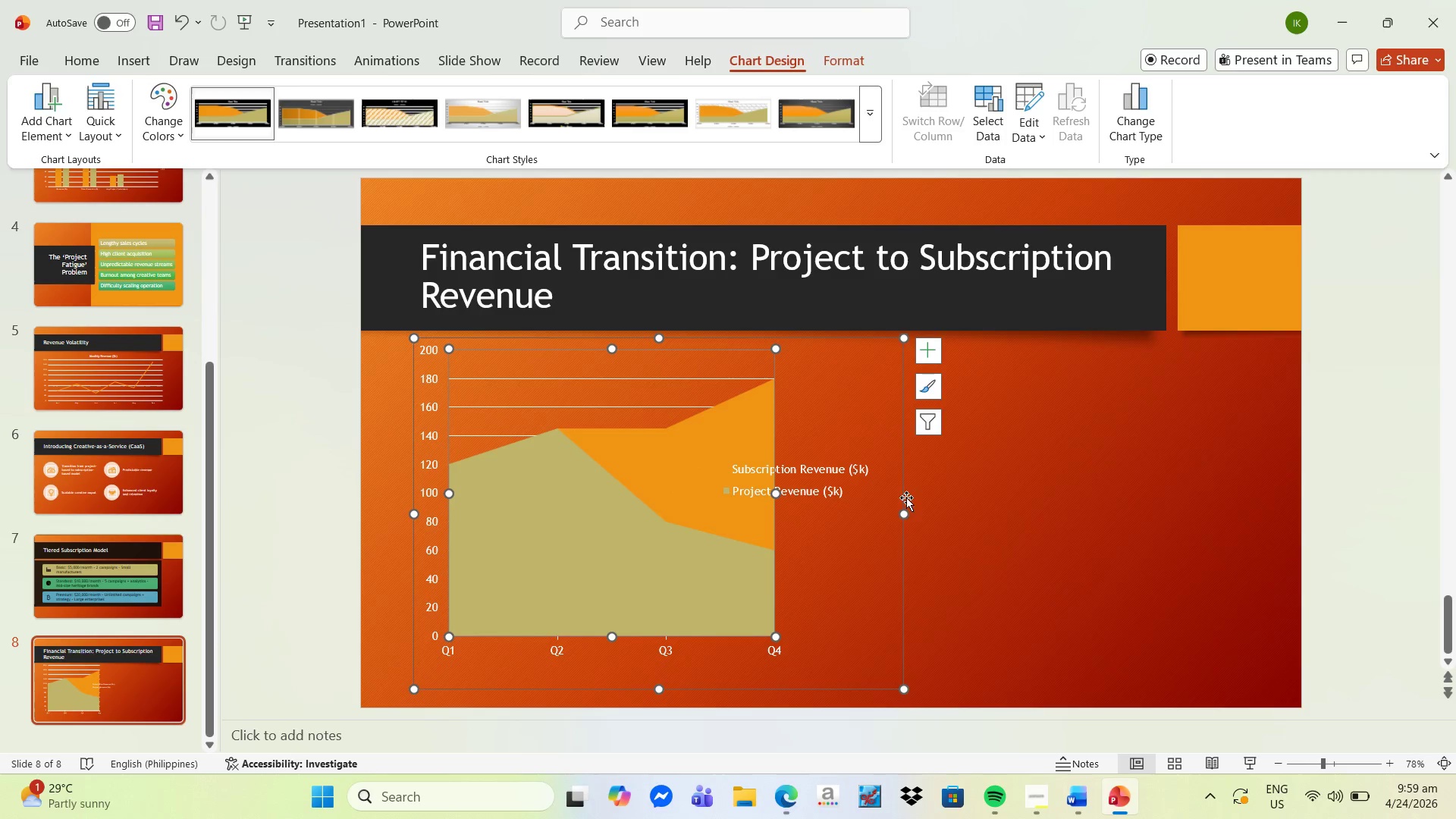 
left_click_drag(start_coordinate=[901, 515], to_coordinate=[1144, 519])
 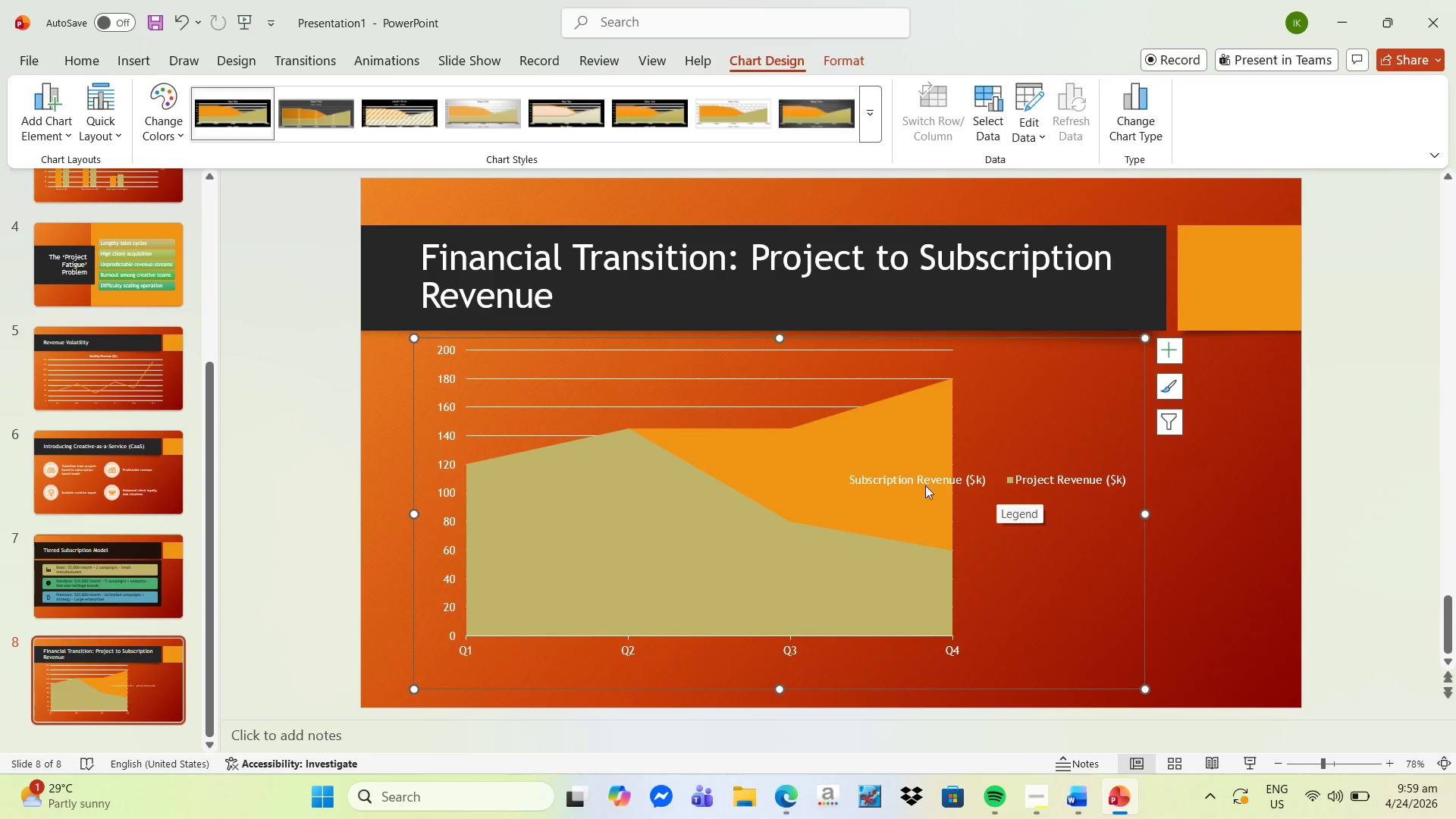 
left_click([908, 479])
 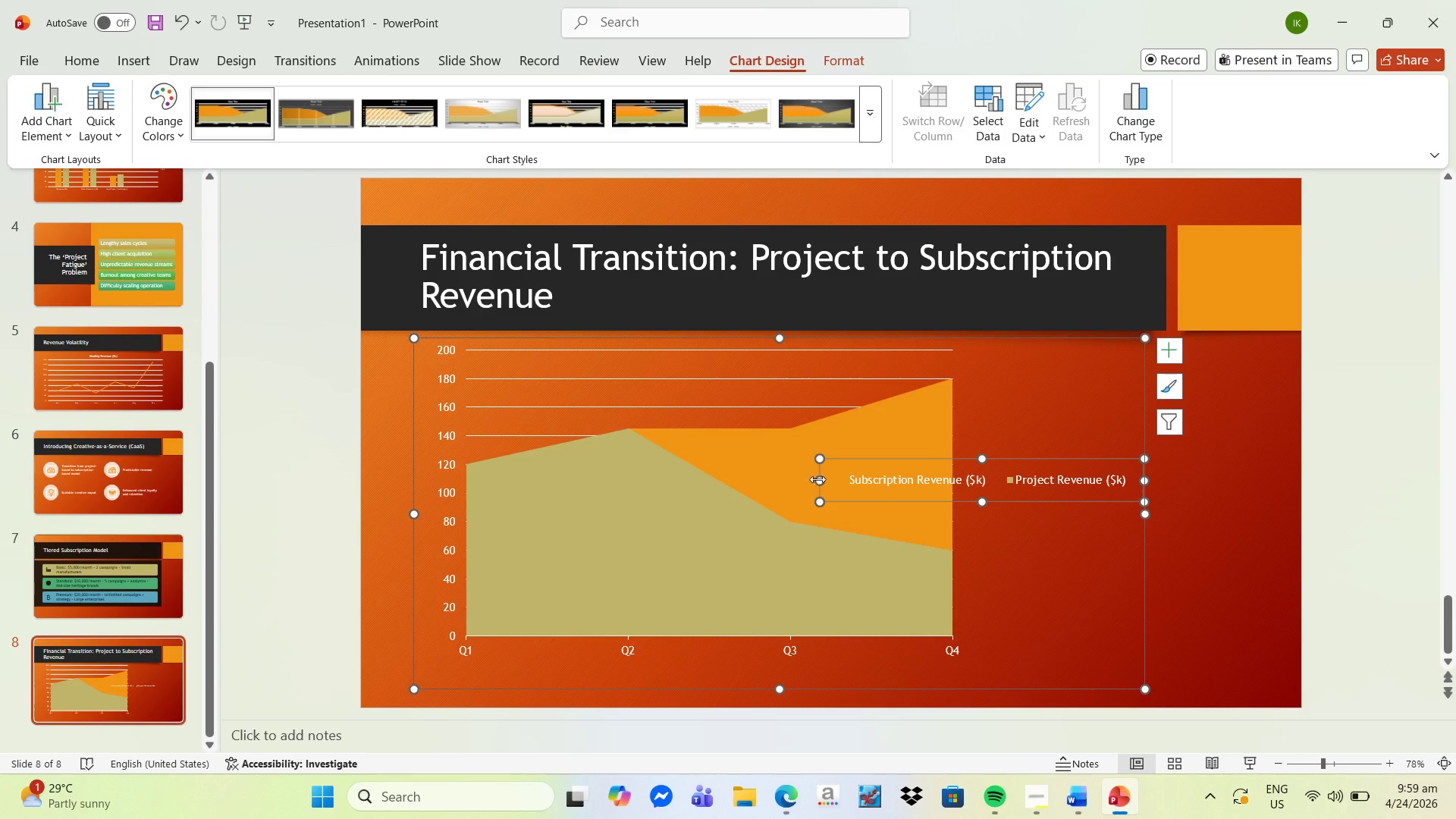 
left_click_drag(start_coordinate=[821, 482], to_coordinate=[929, 473])
 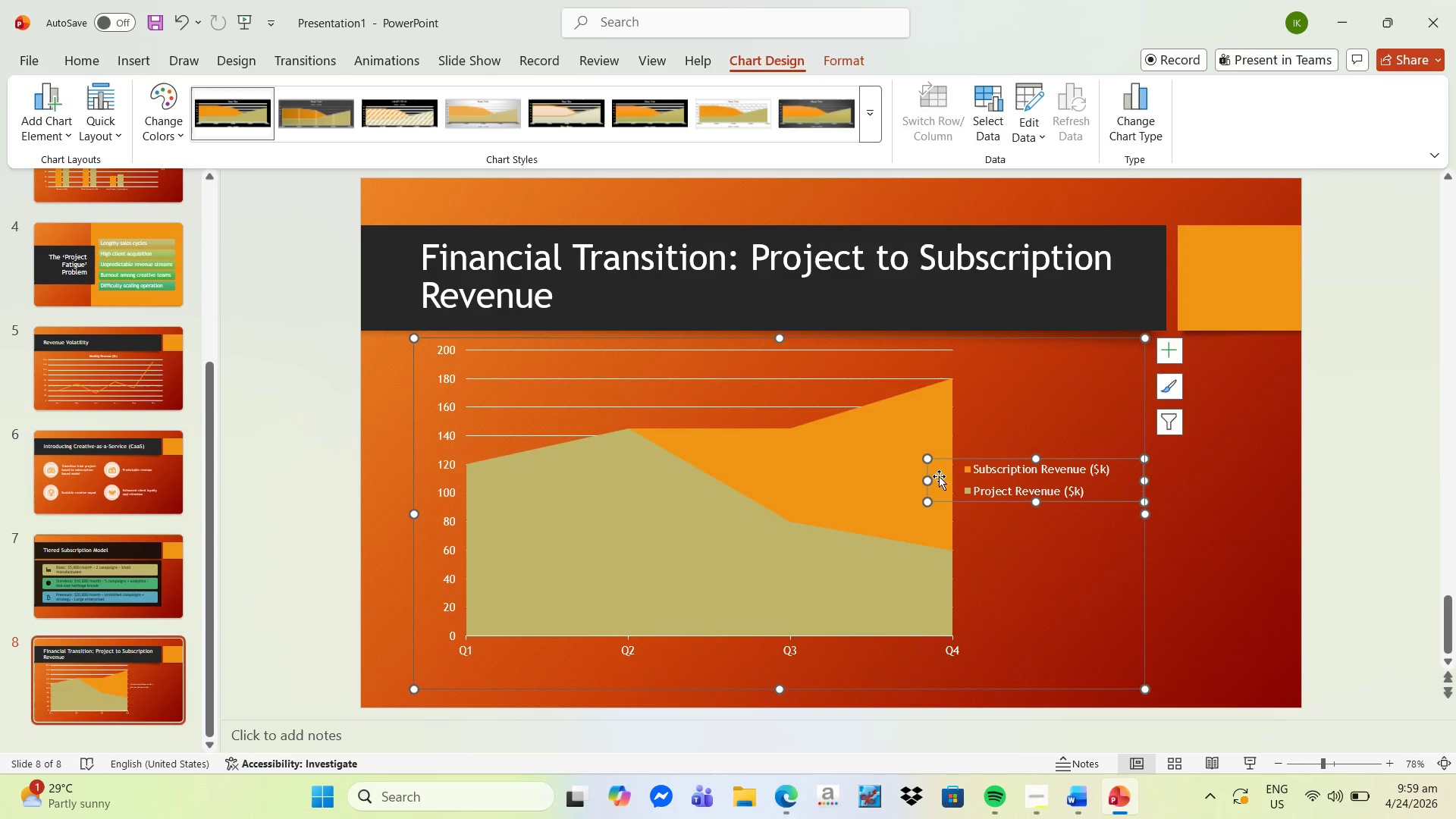 
left_click([865, 442])
 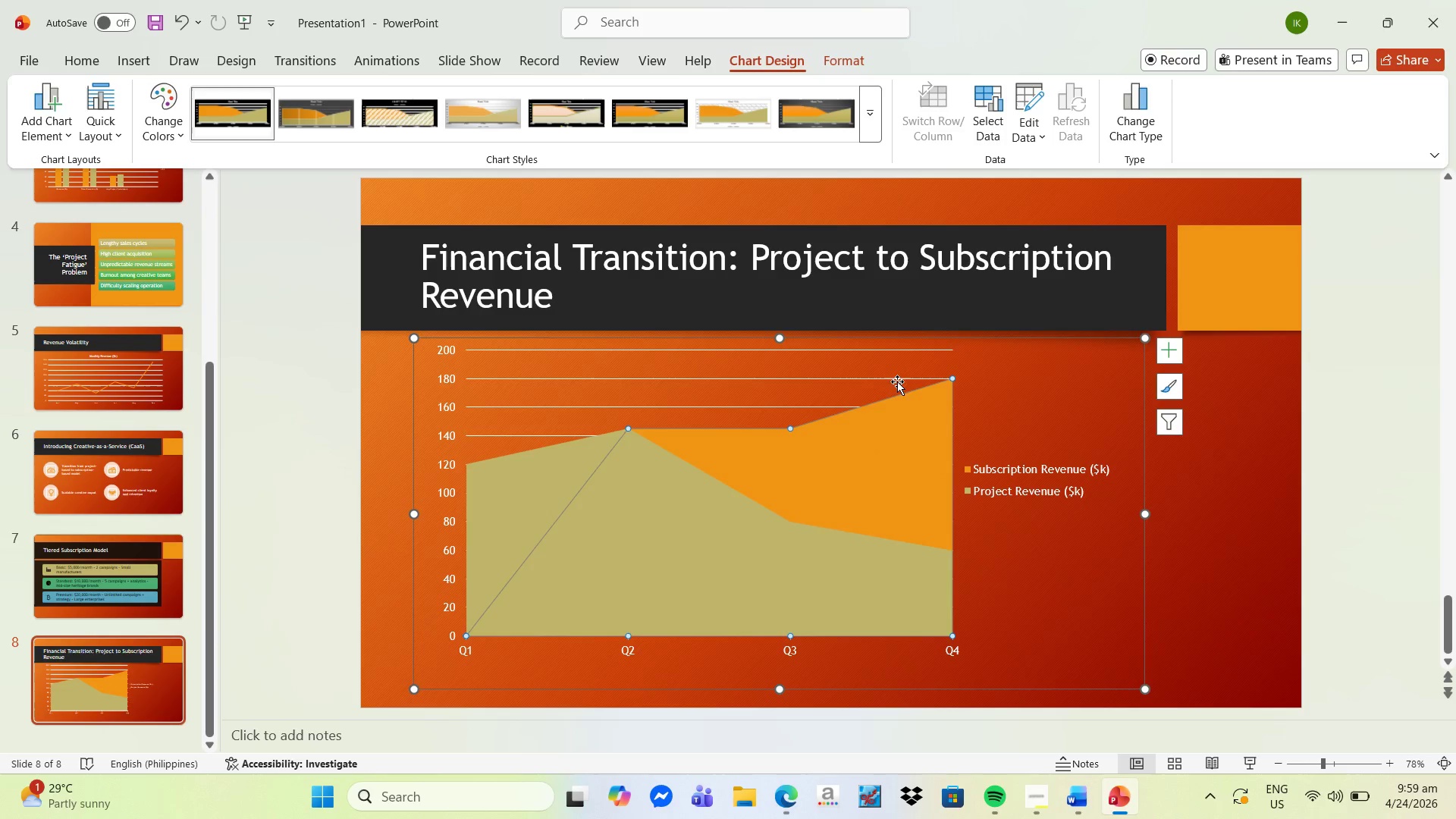 
left_click([897, 376])
 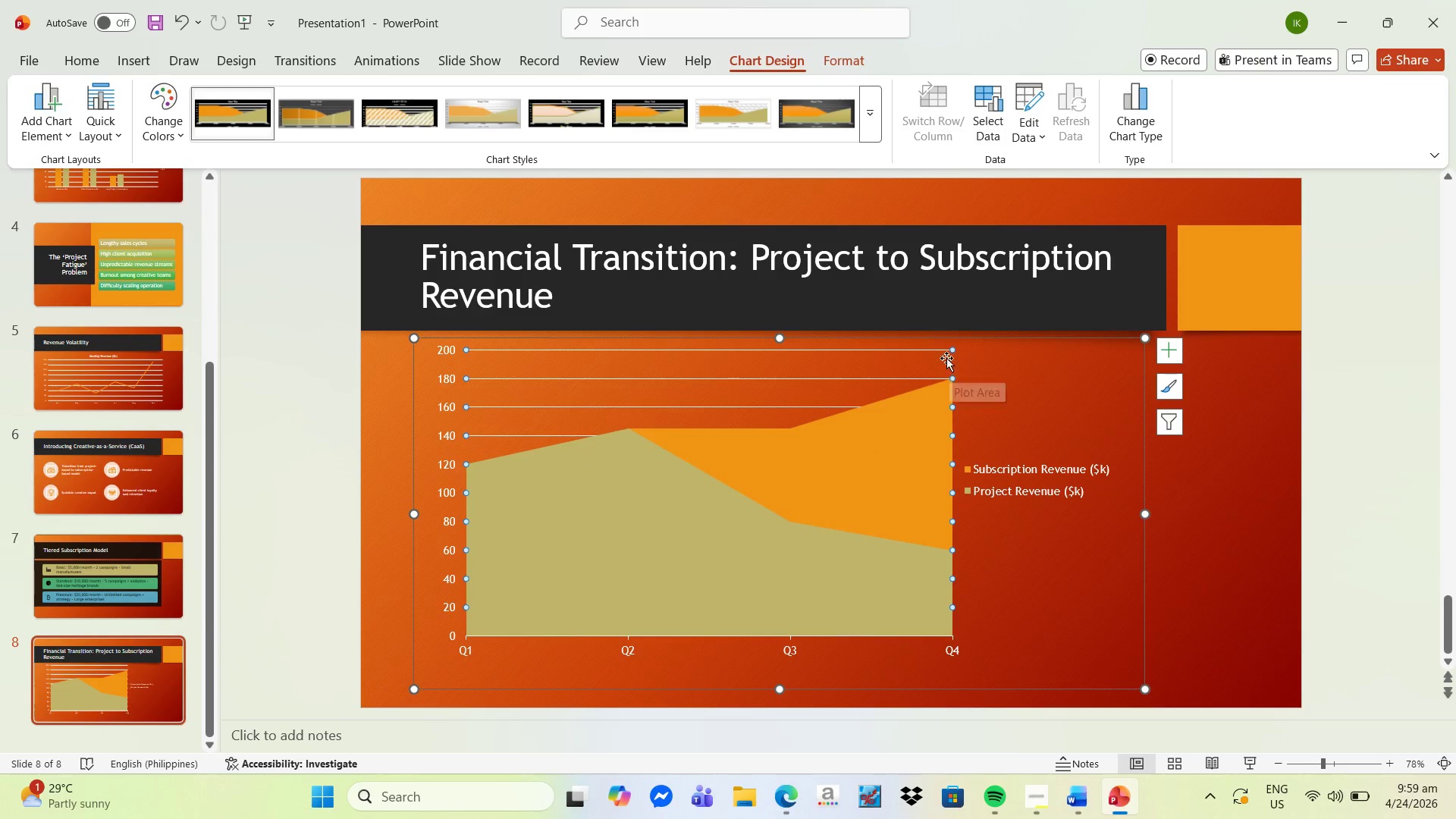 
left_click([924, 348])
 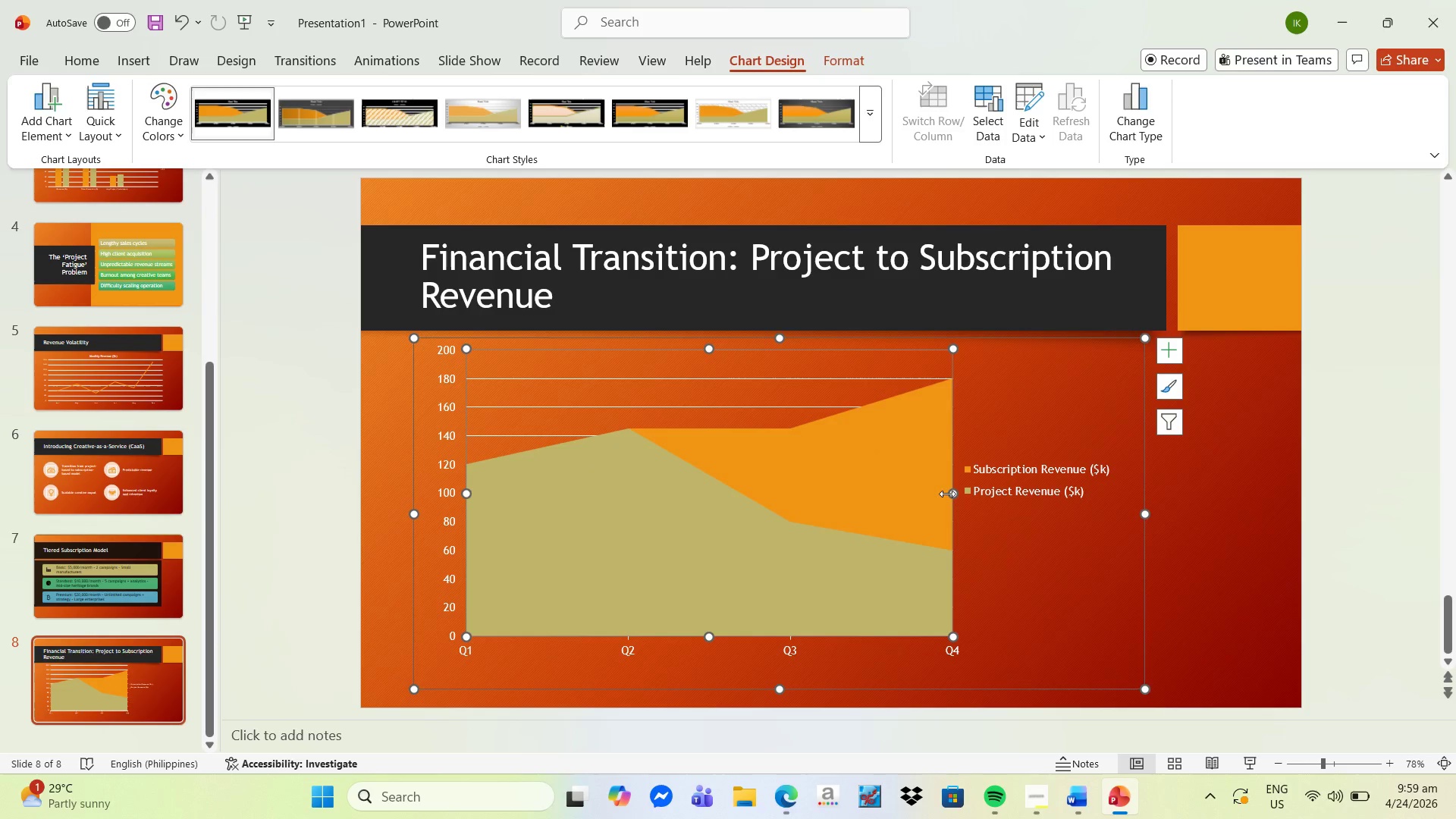 
left_click_drag(start_coordinate=[951, 494], to_coordinate=[899, 522])
 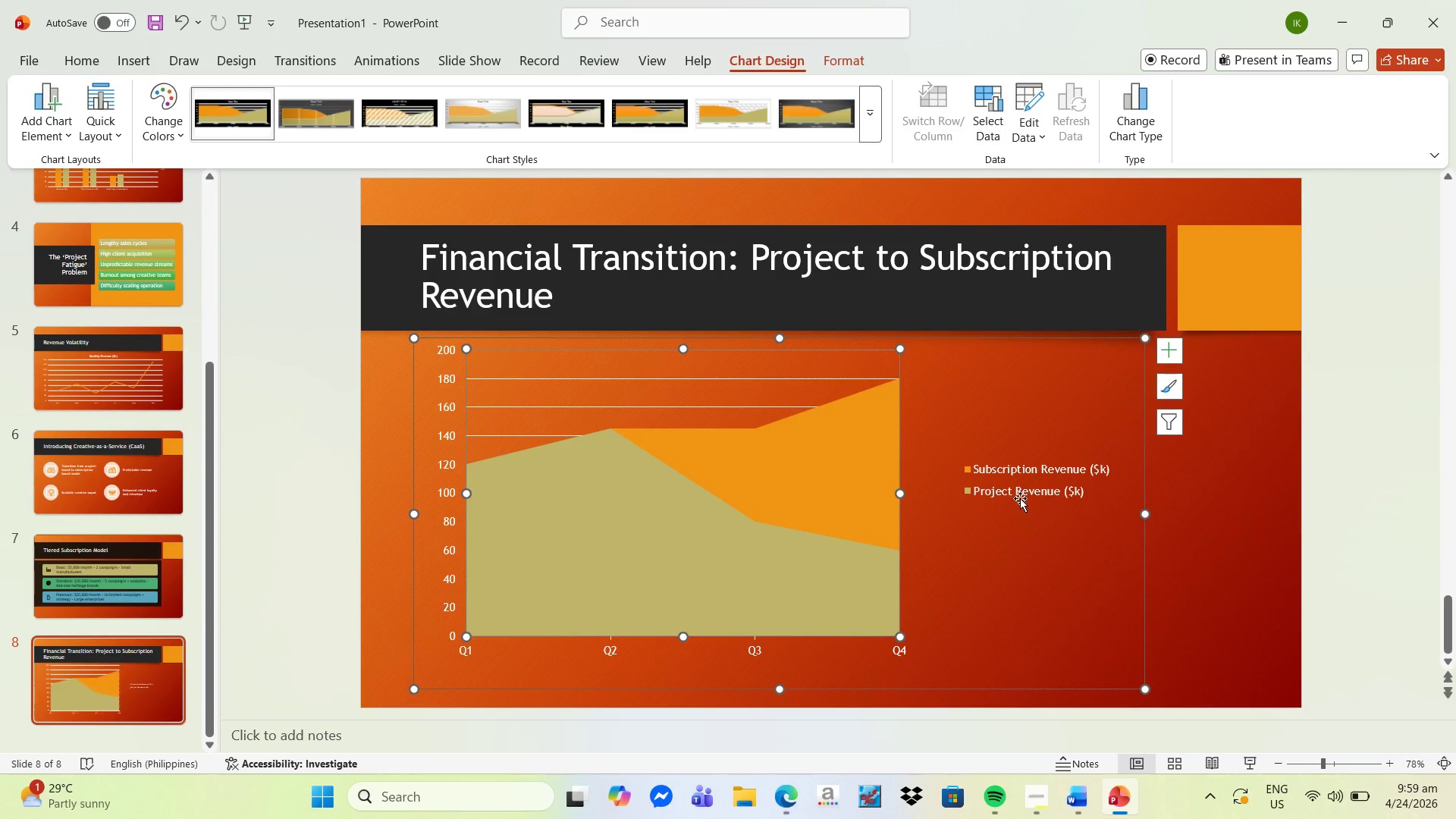 
left_click([1026, 496])
 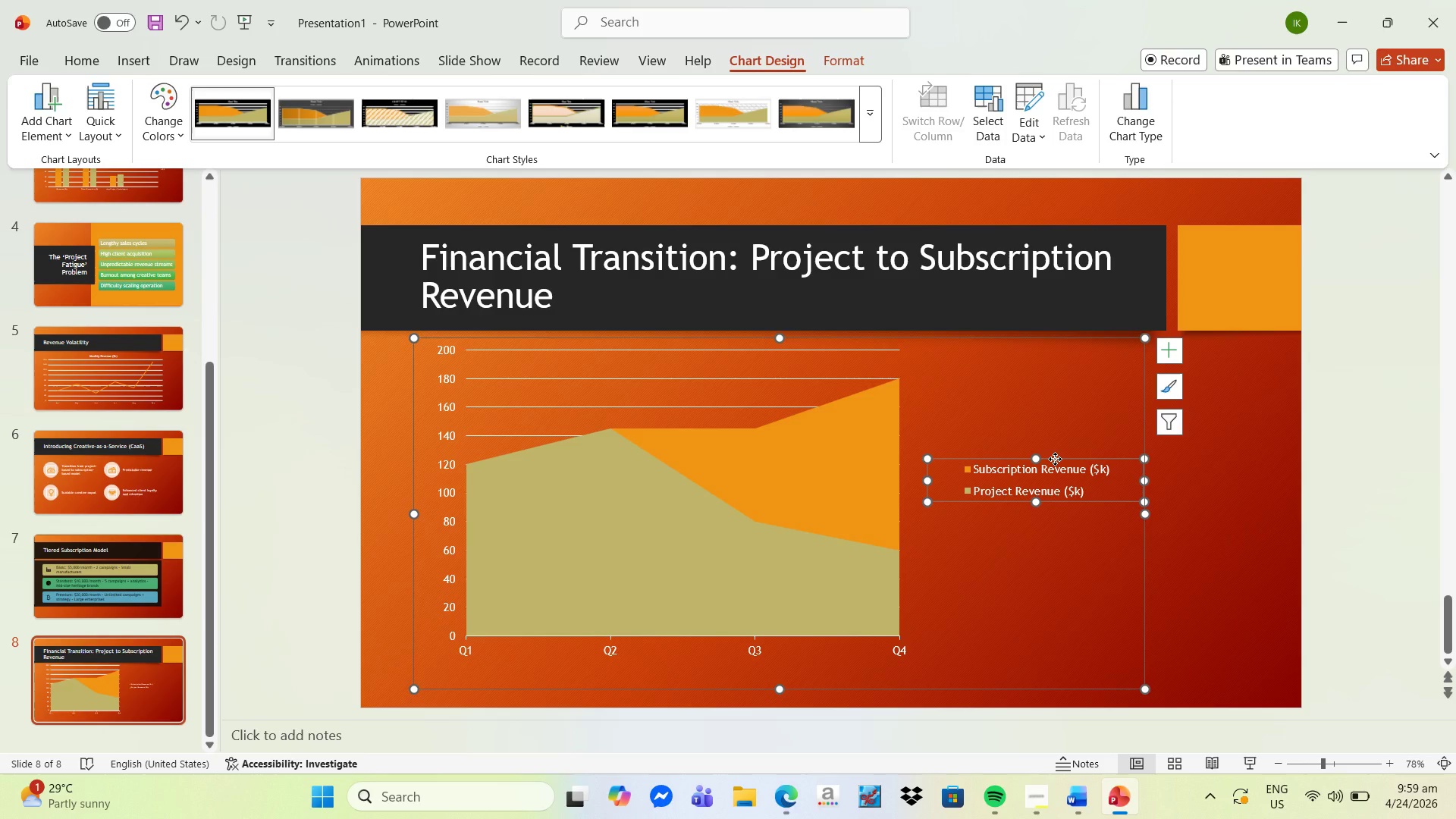 
left_click_drag(start_coordinate=[1055, 459], to_coordinate=[1058, 437])
 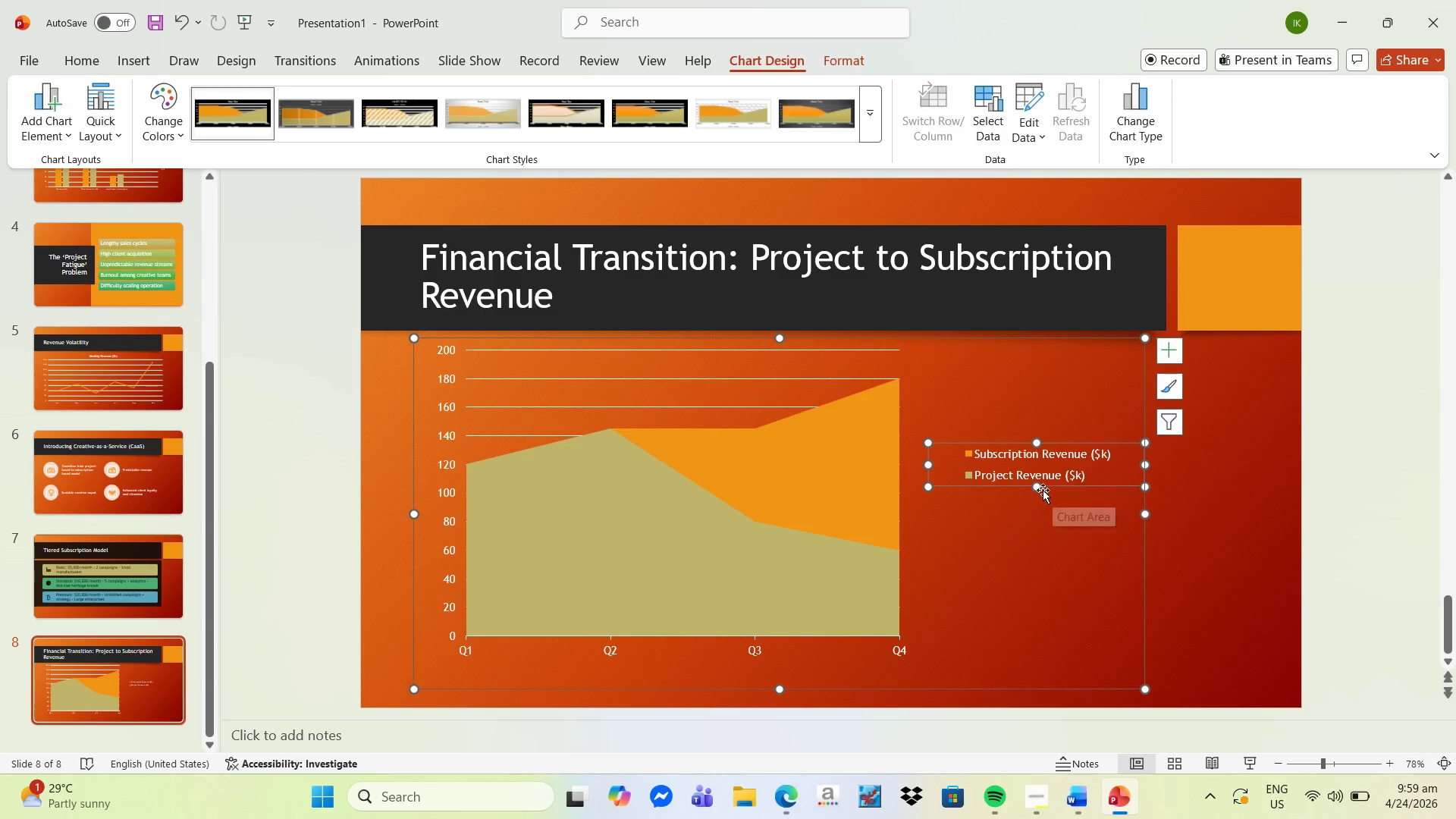 
left_click_drag(start_coordinate=[1034, 489], to_coordinate=[1034, 503])
 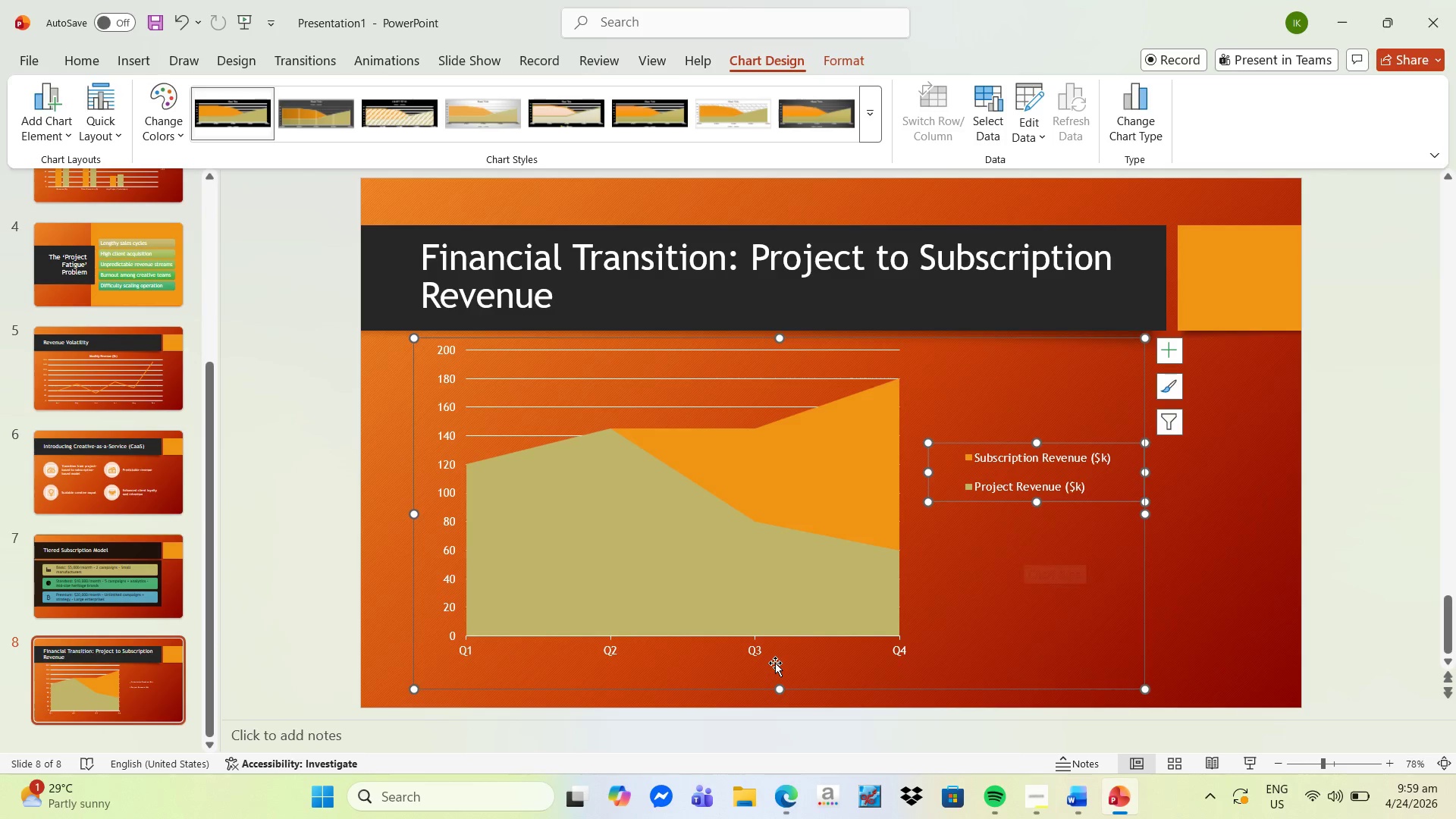 
wait(6.03)
 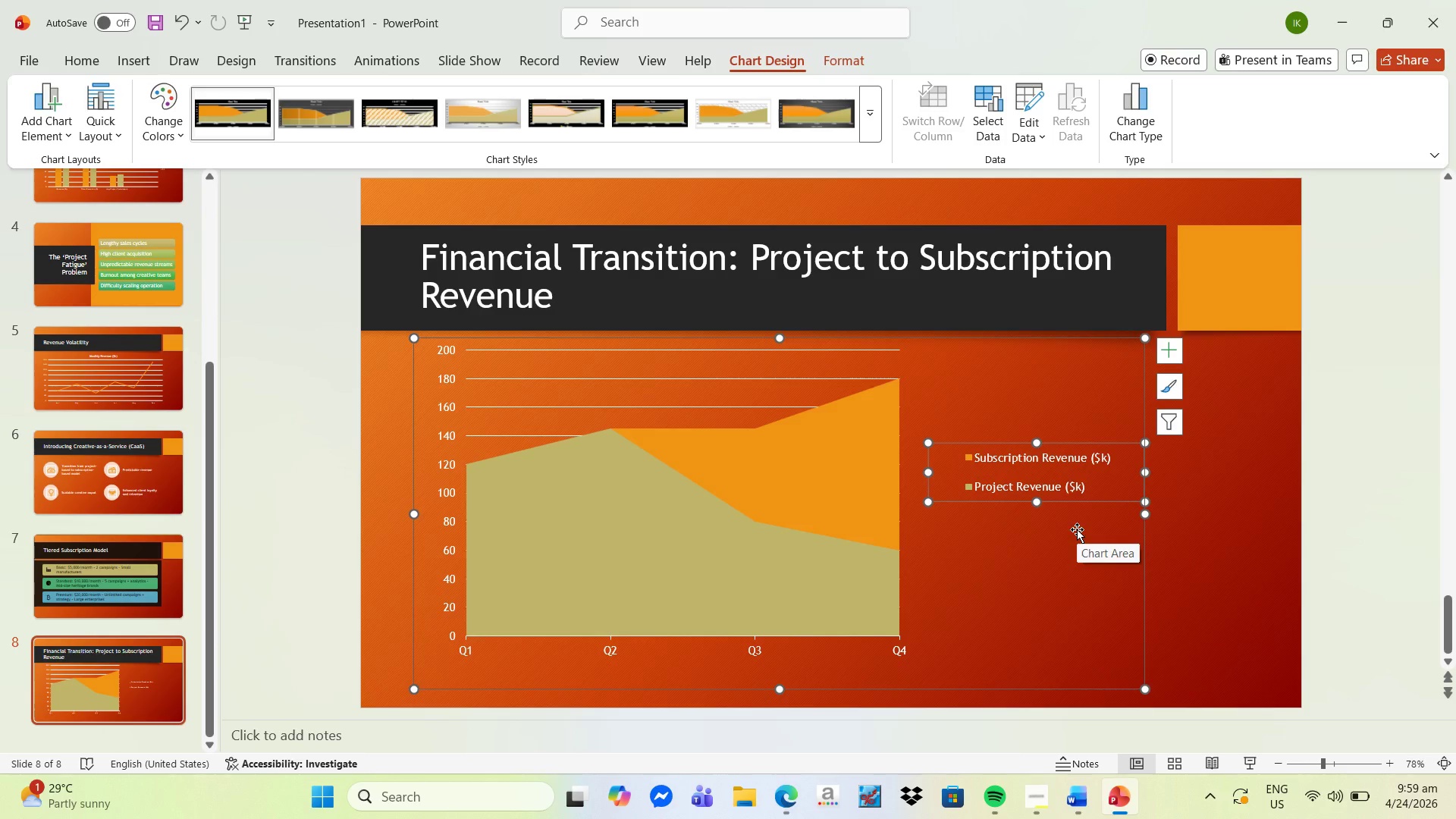 
left_click([610, 615])
 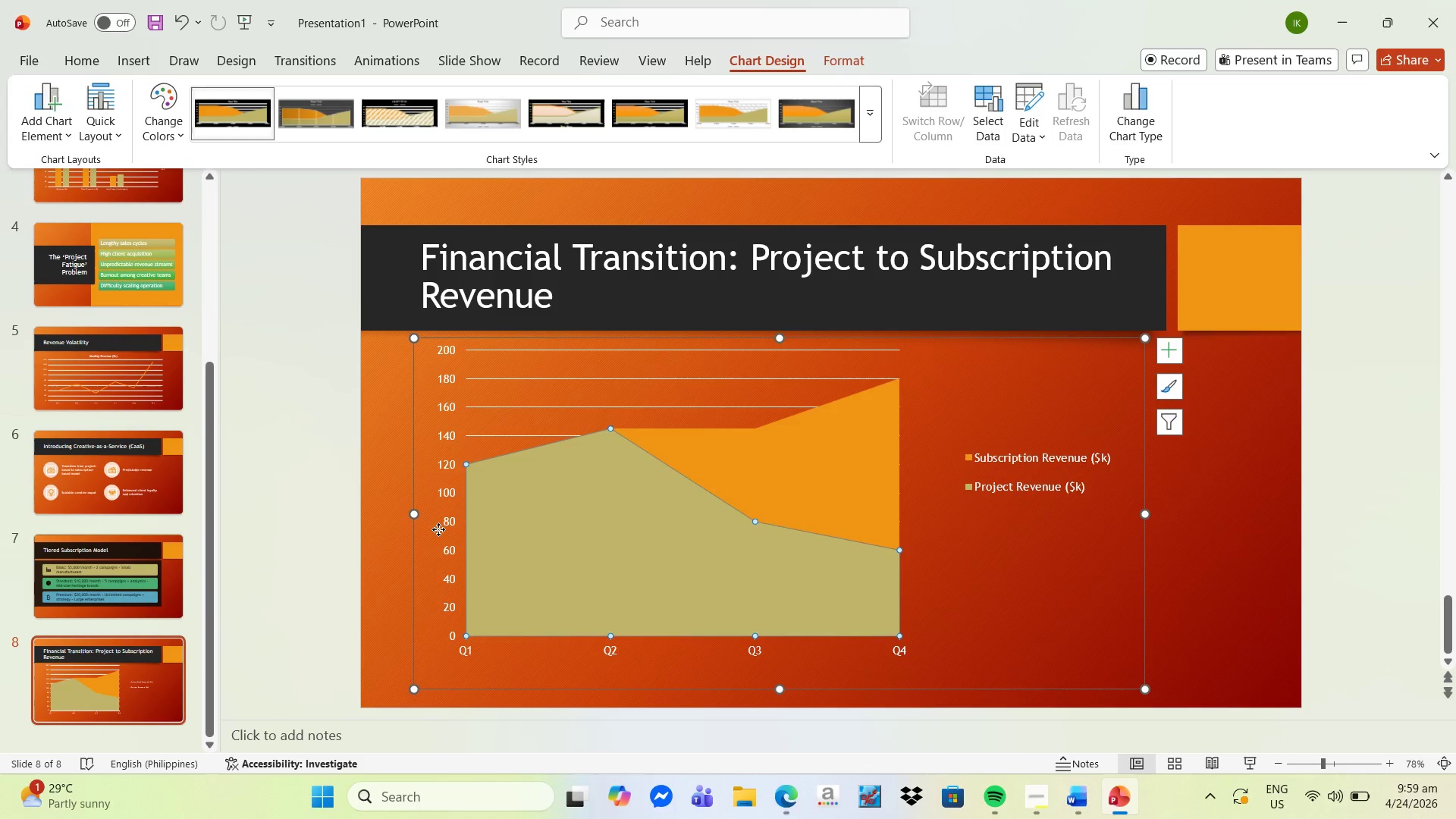 
left_click([447, 529])
 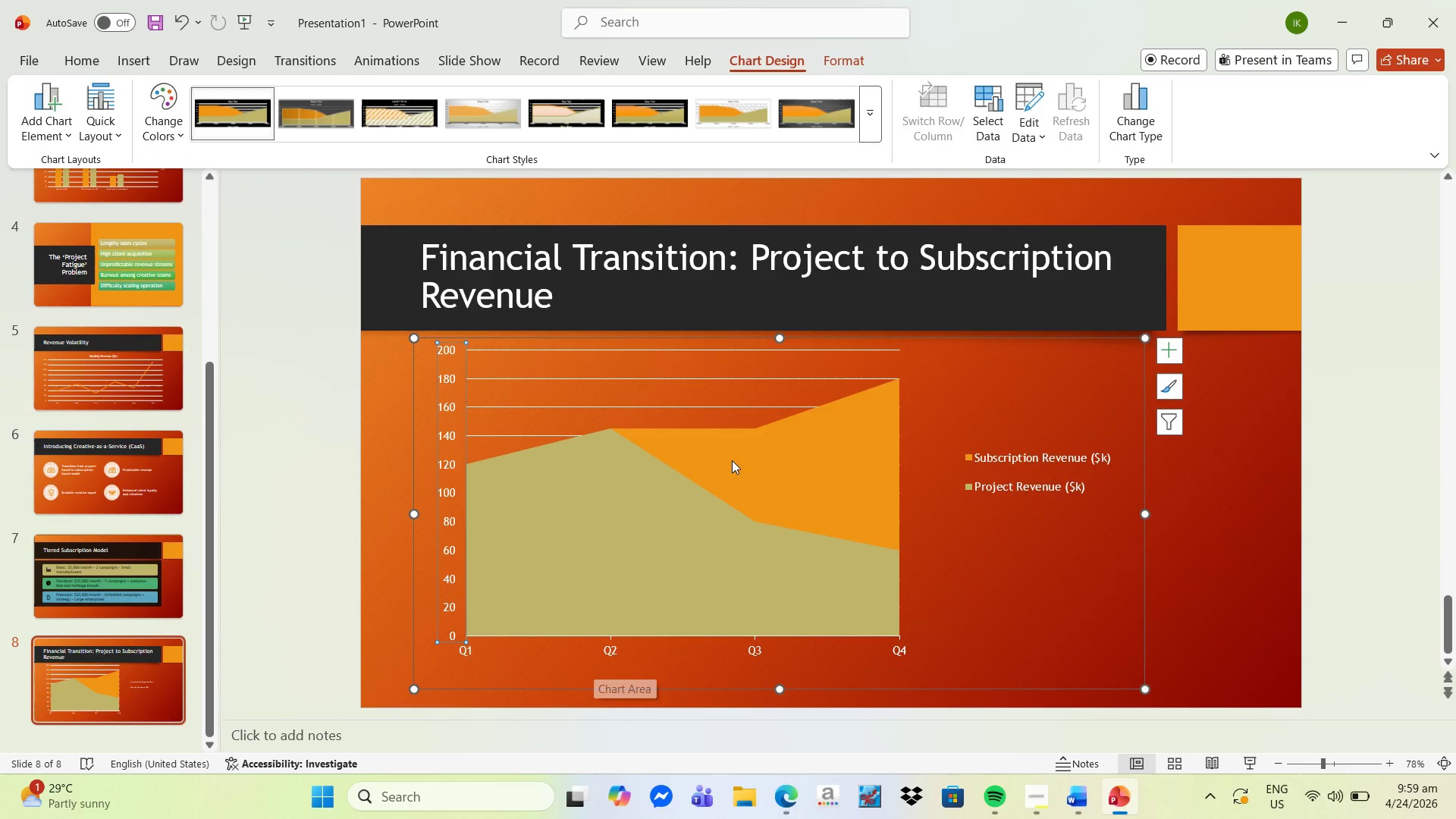 
left_click([874, 359])
 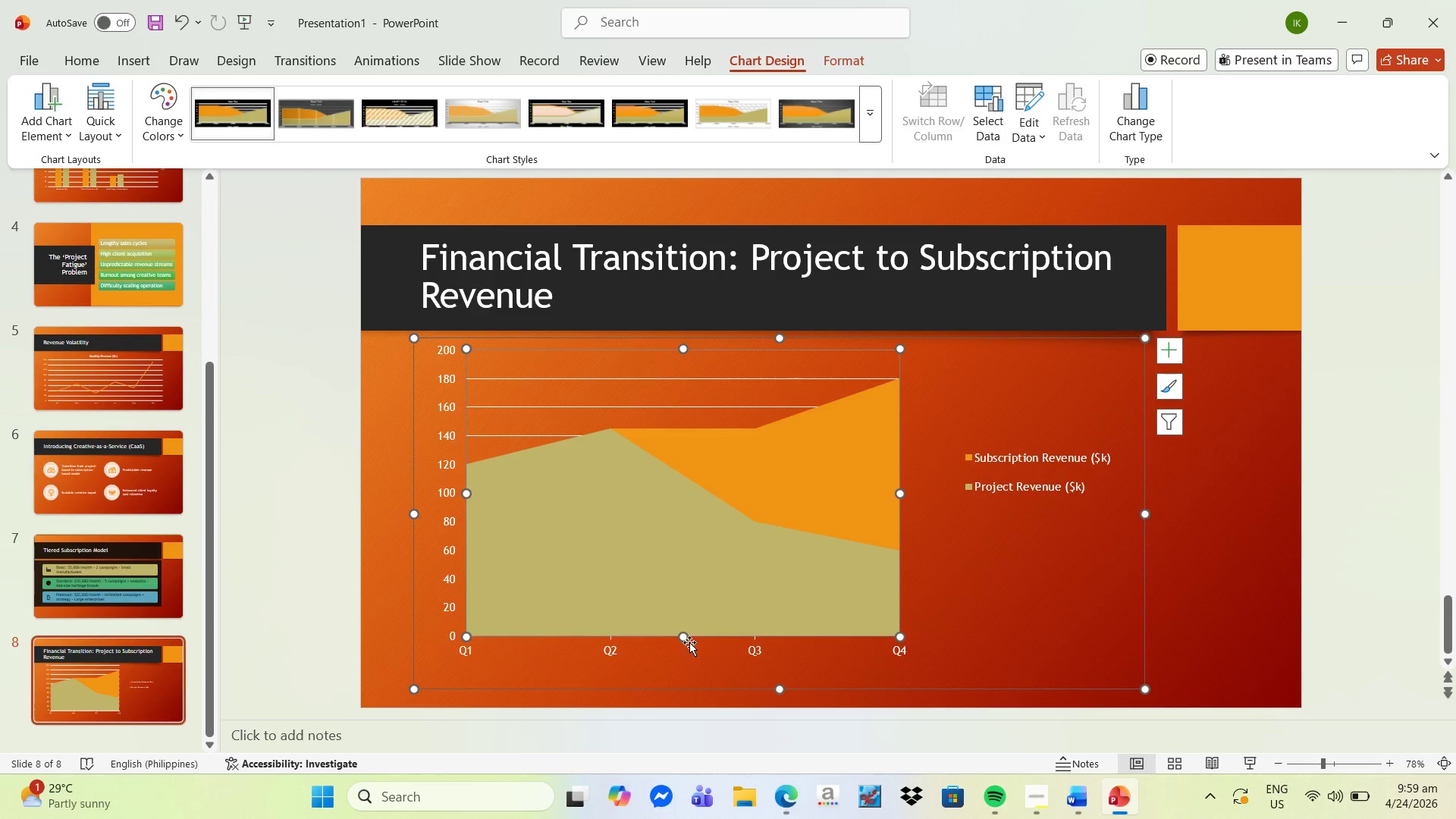 
left_click_drag(start_coordinate=[683, 639], to_coordinate=[679, 671])
 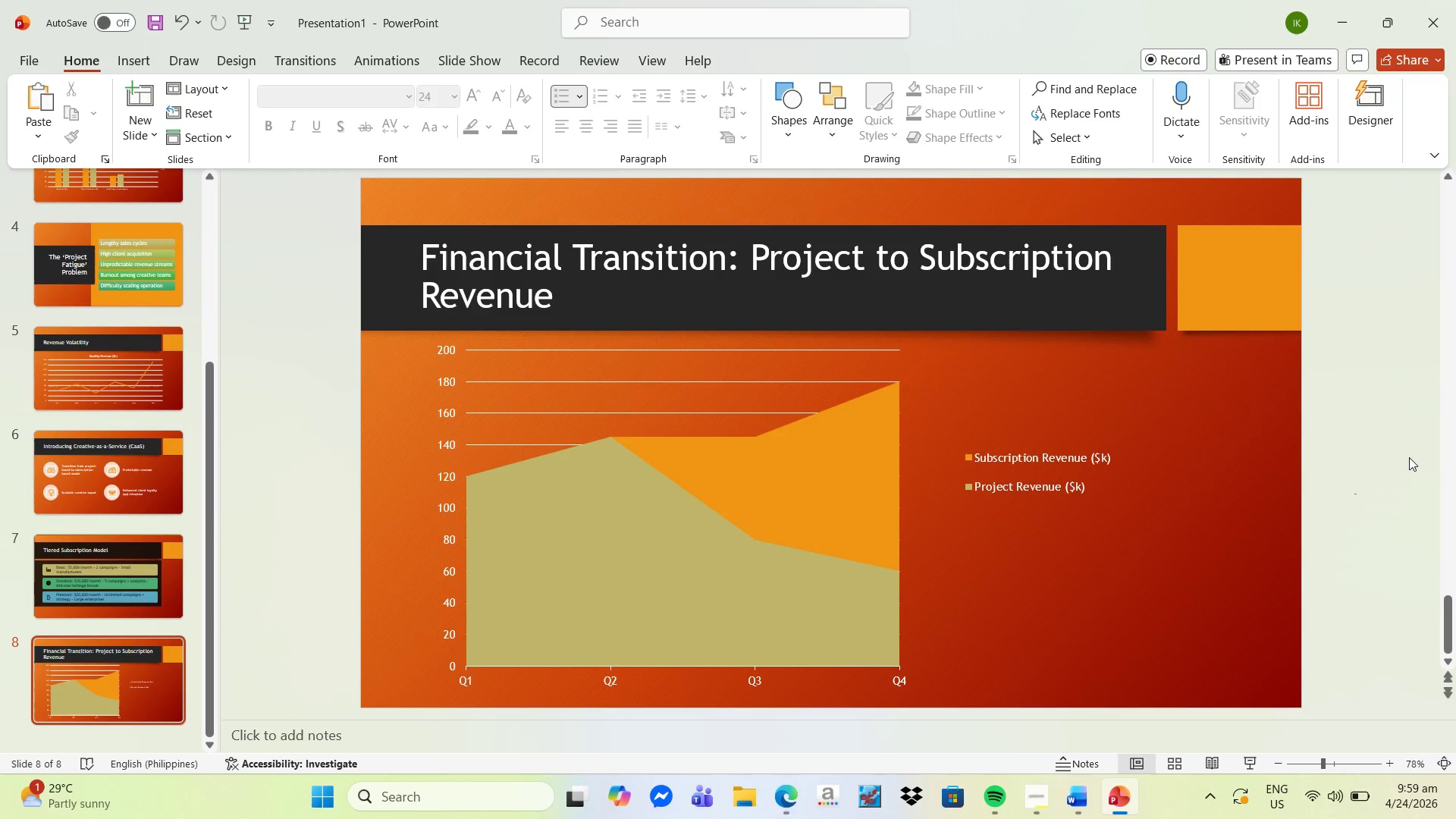 
wait(10.39)
 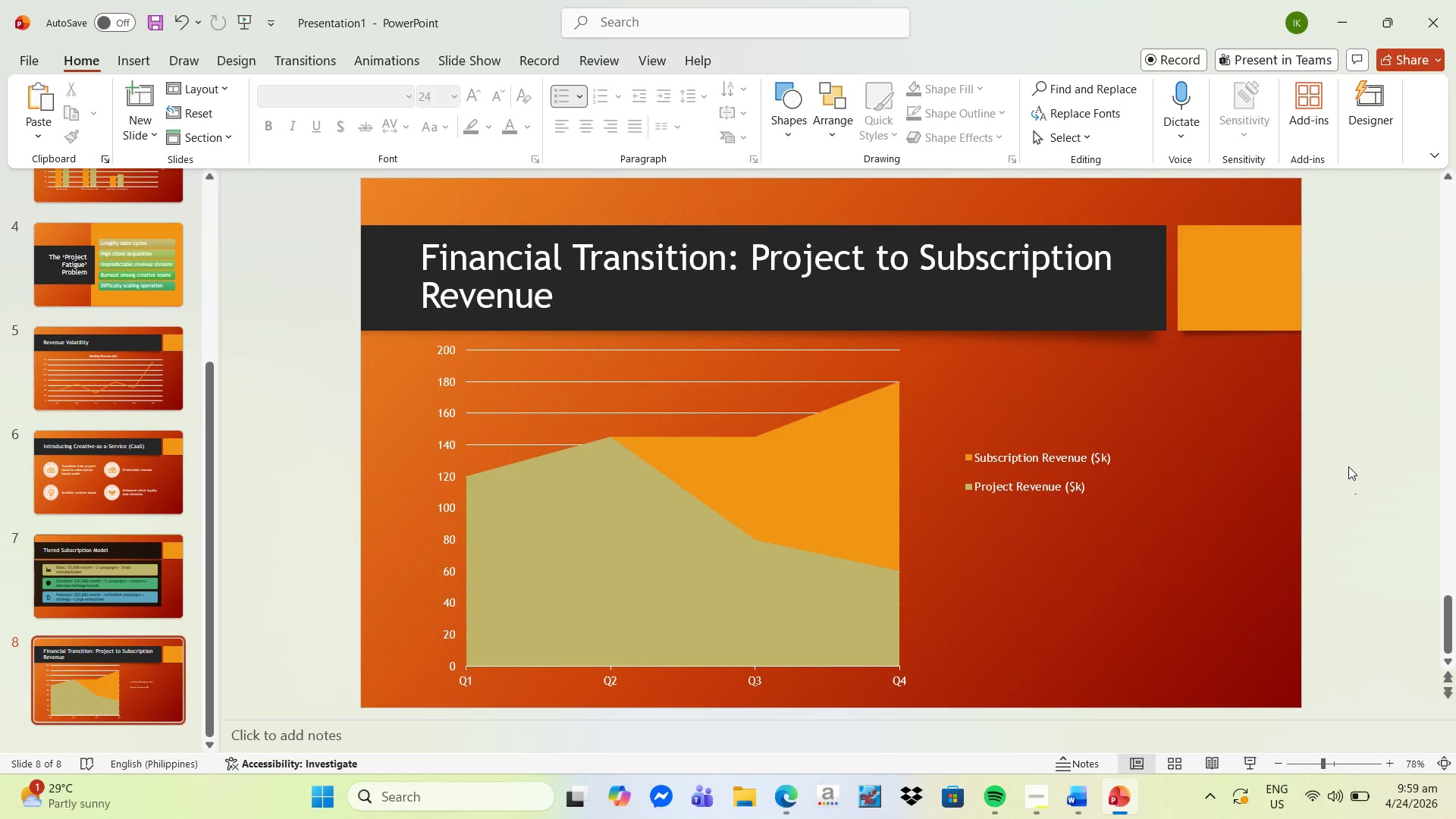 
key(Alt+Tab)